 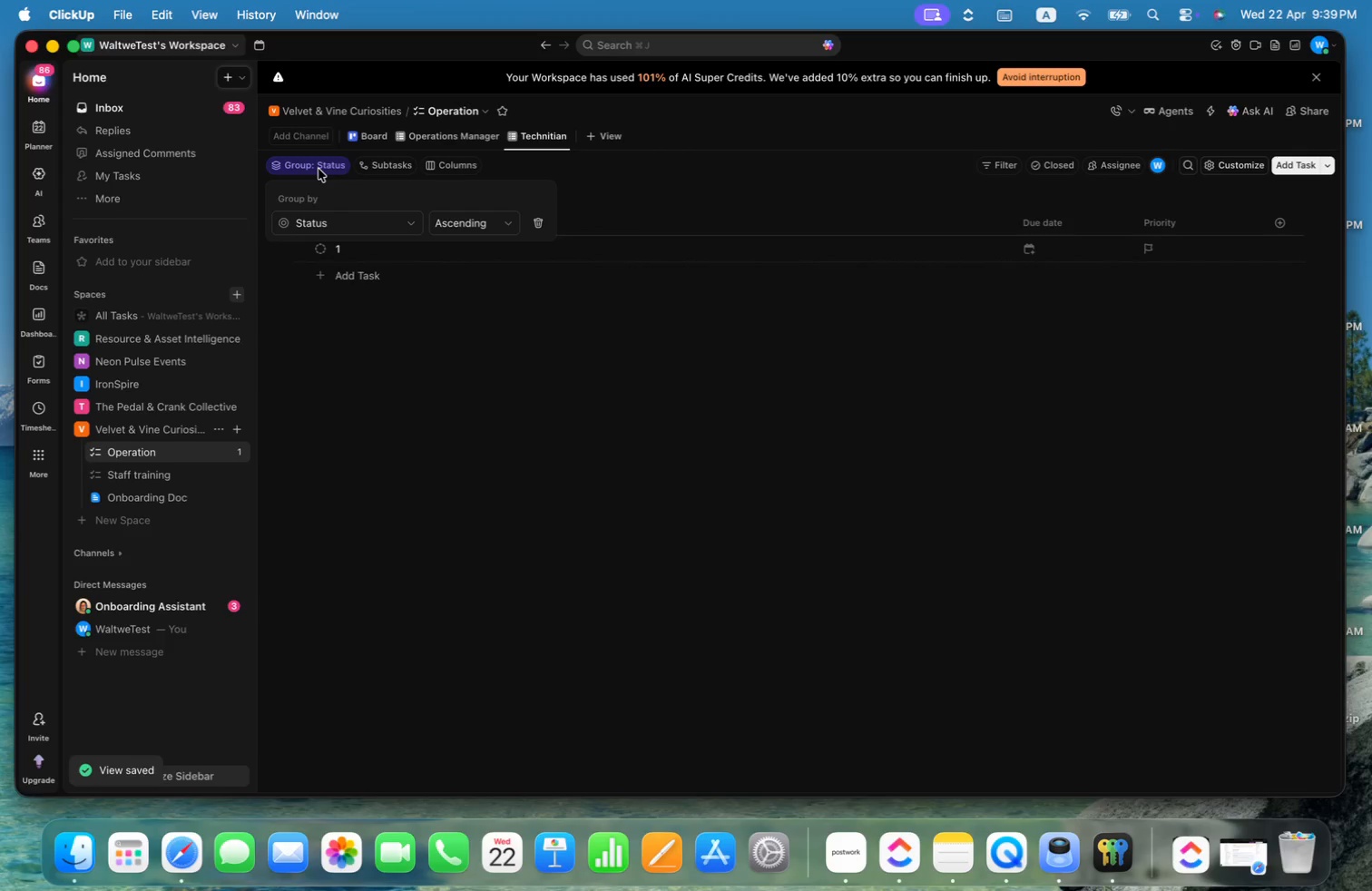 
left_click([589, 309])
 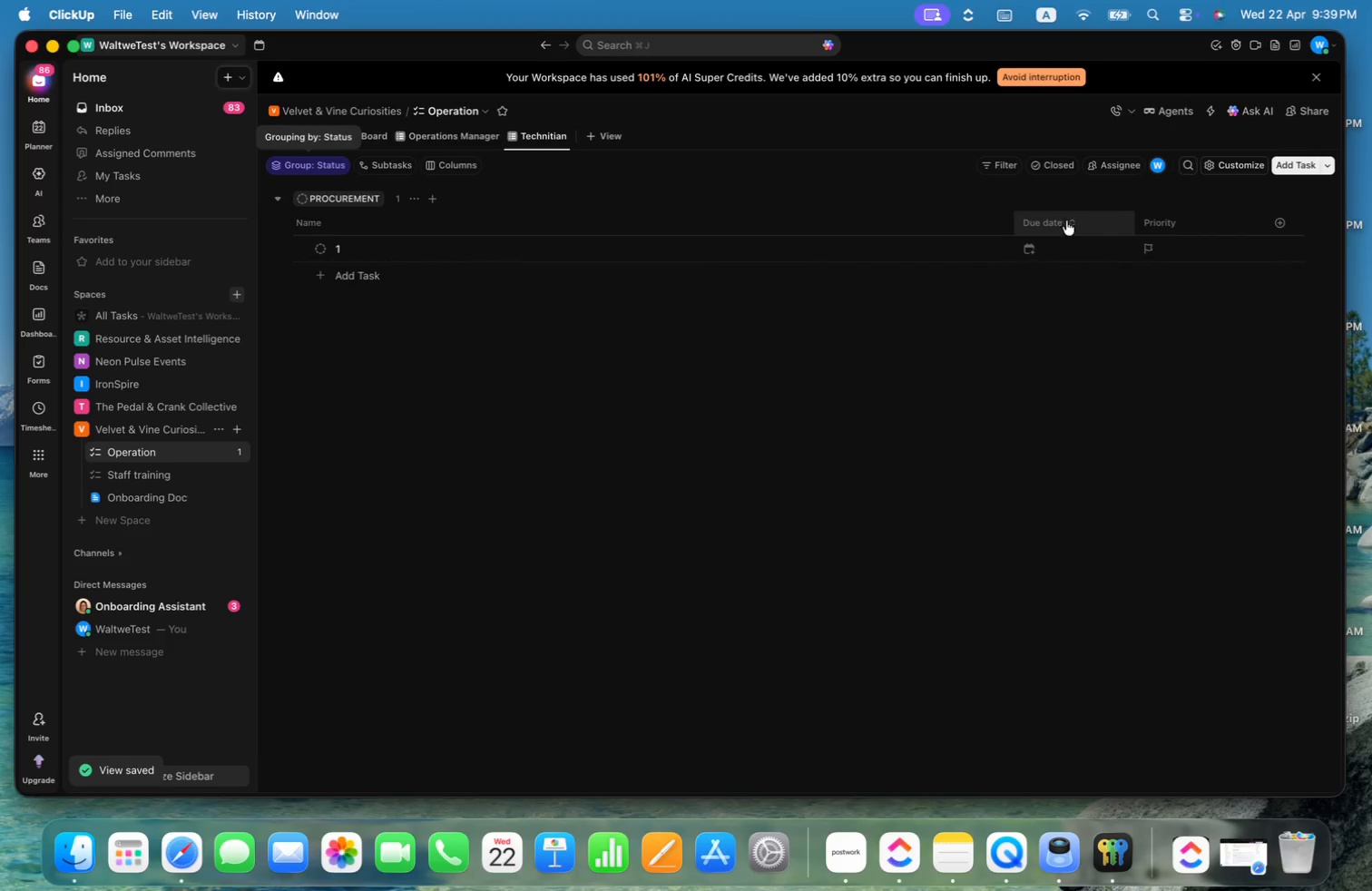 
left_click_drag(start_coordinate=[1013, 220], to_coordinate=[430, 221])
 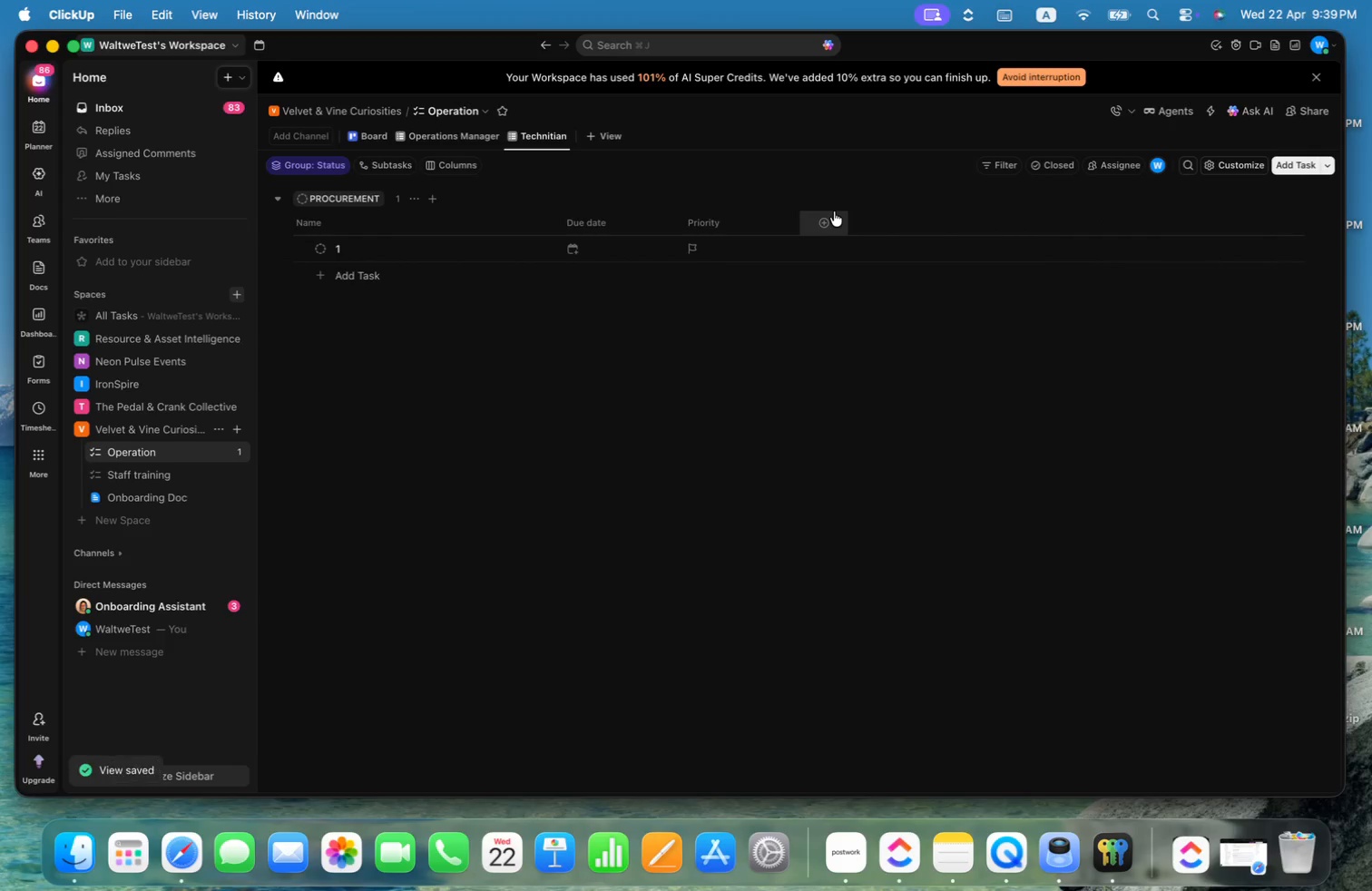 
left_click([825, 224])
 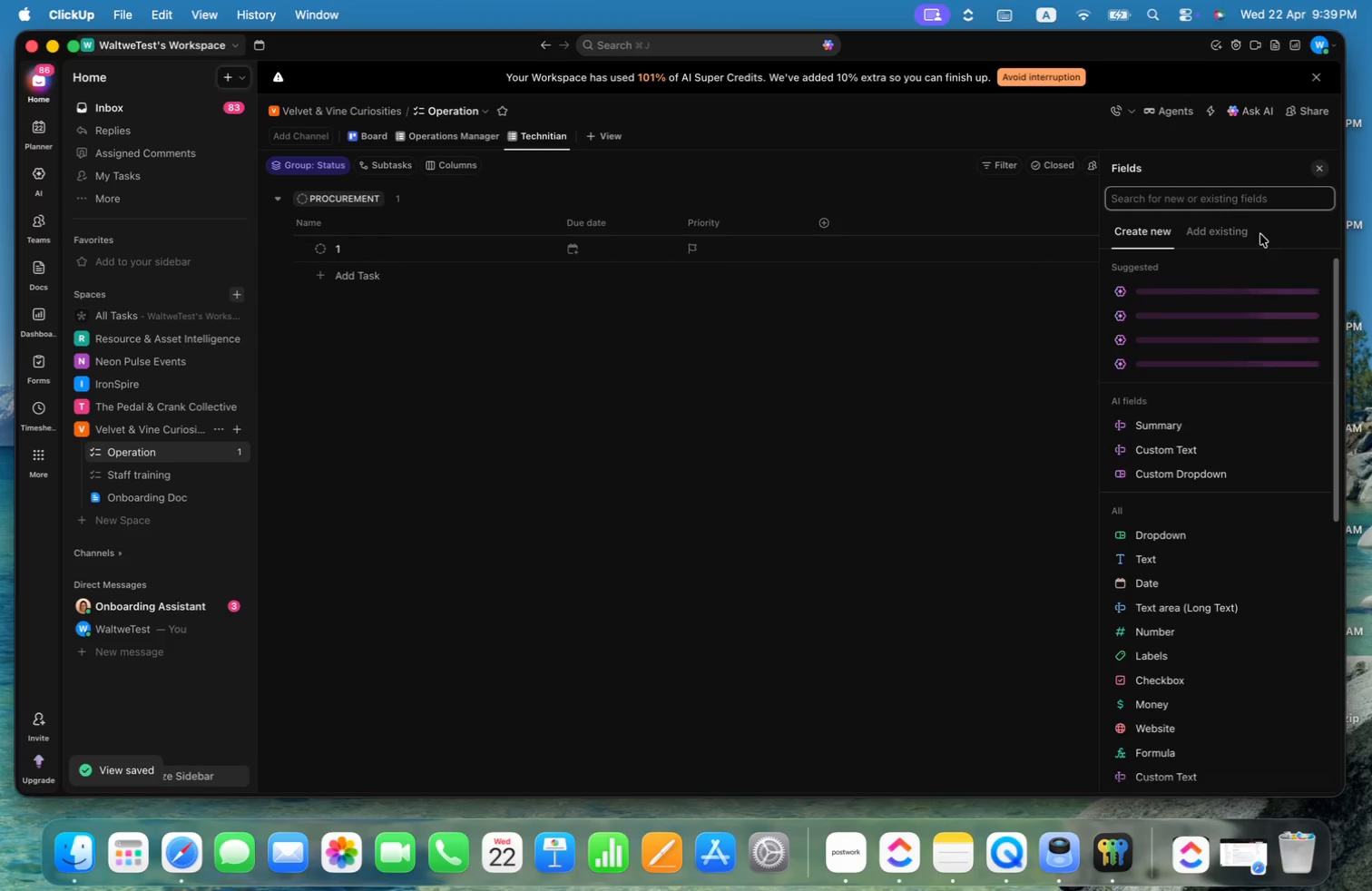 
double_click([1248, 236])
 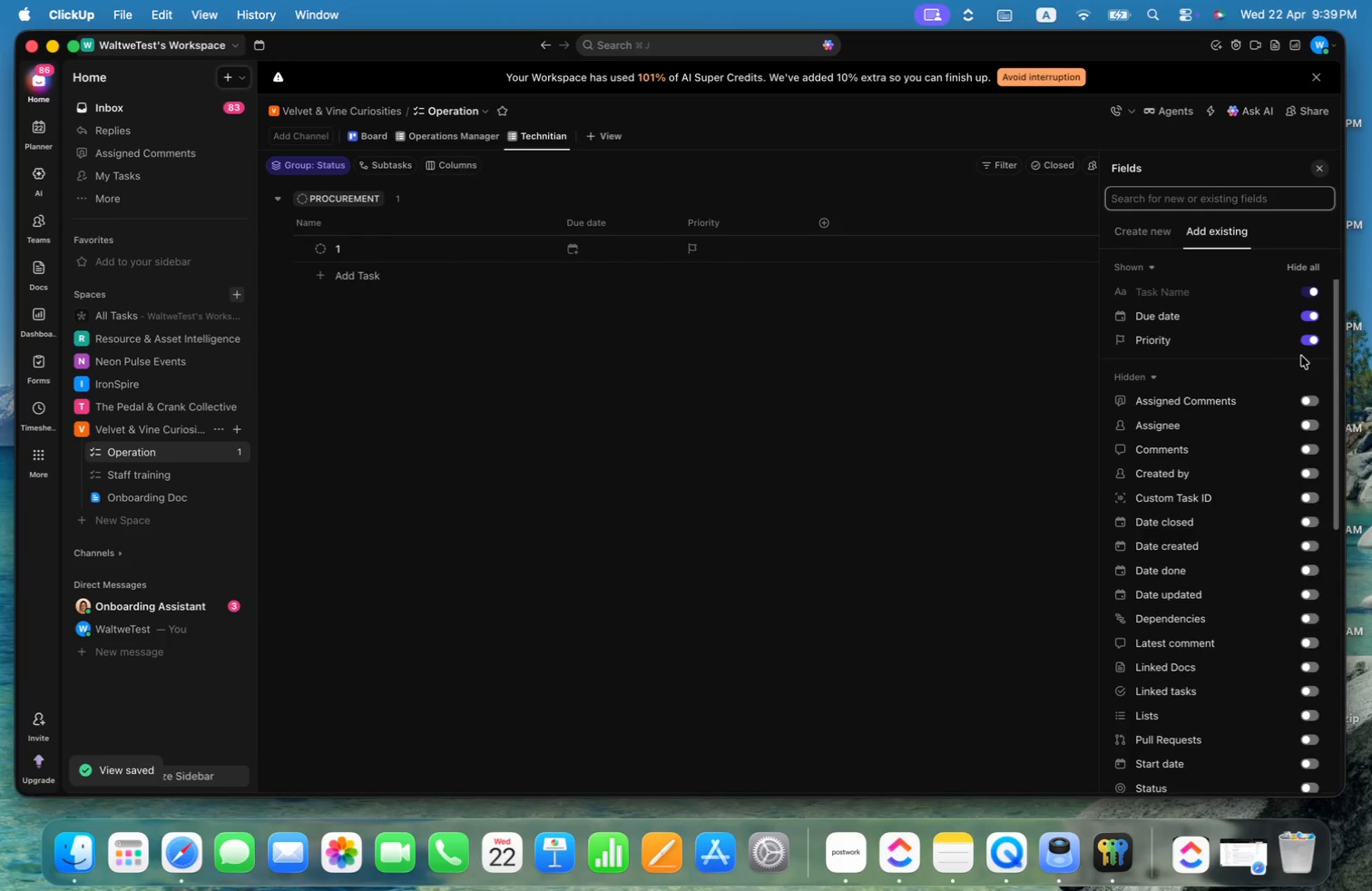 
scroll: coordinate [1298, 362], scroll_direction: down, amount: 22.0
 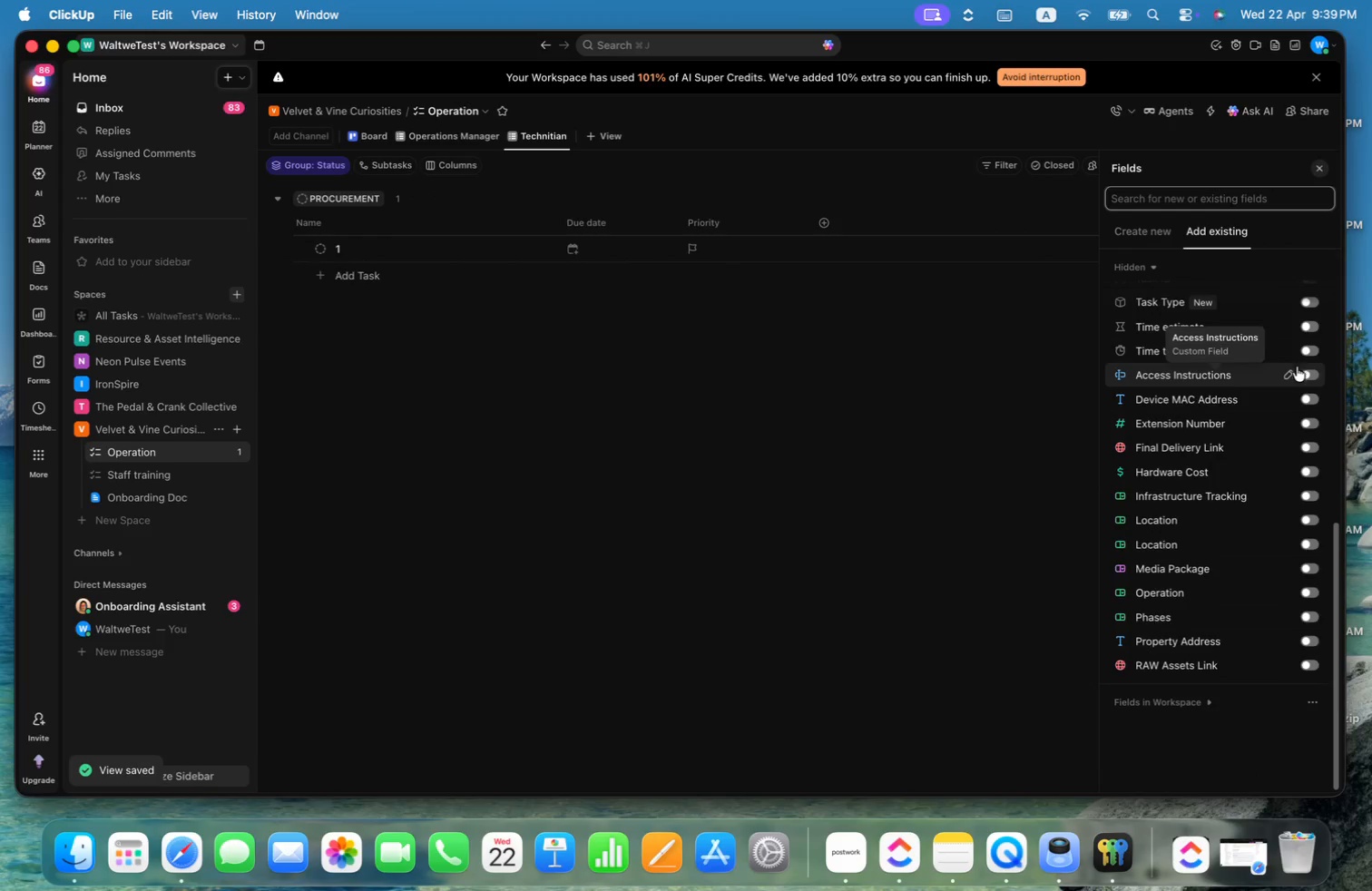 
mouse_move([1261, 431])
 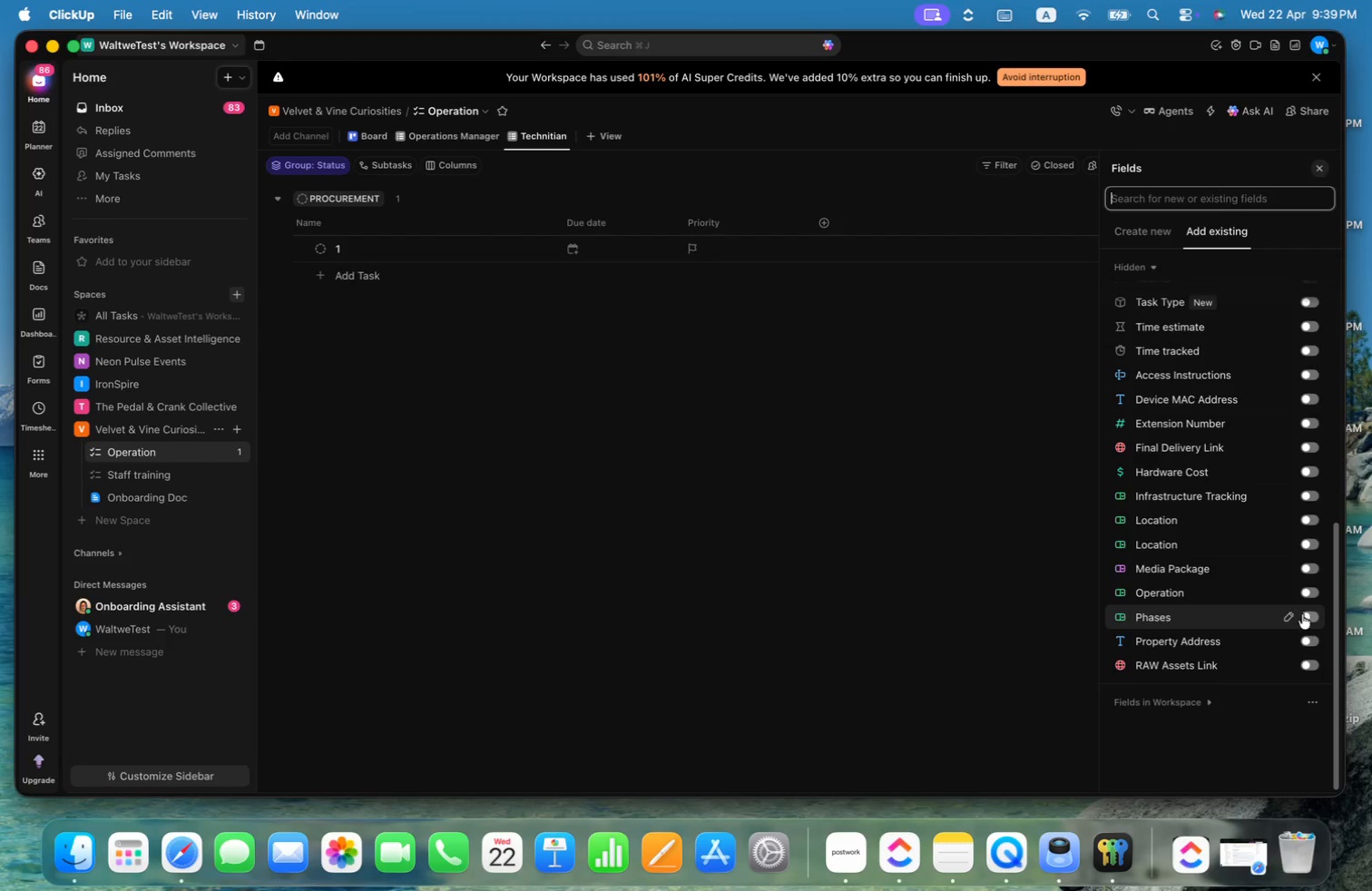 
left_click([1307, 618])
 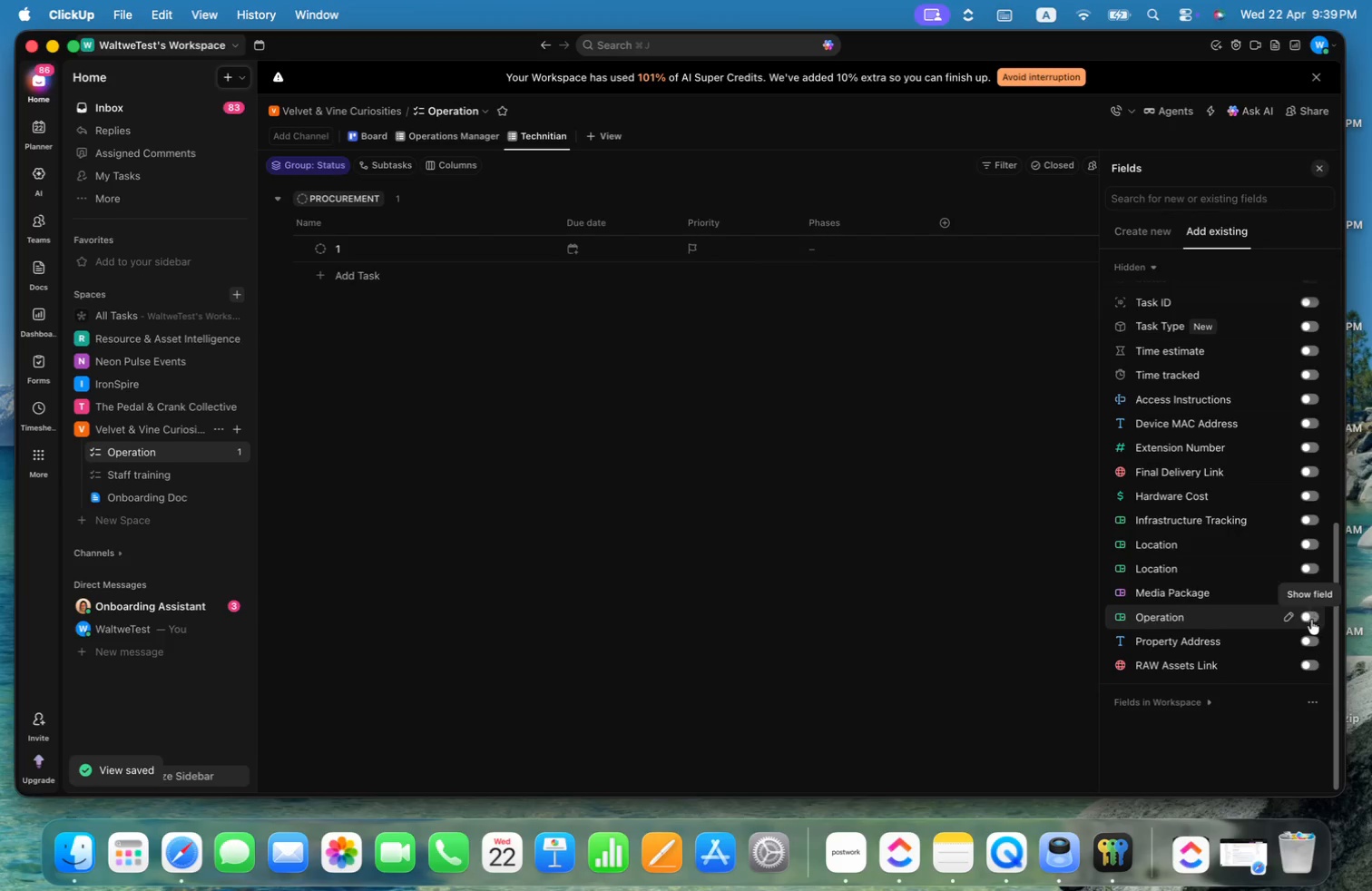 
left_click([1309, 620])
 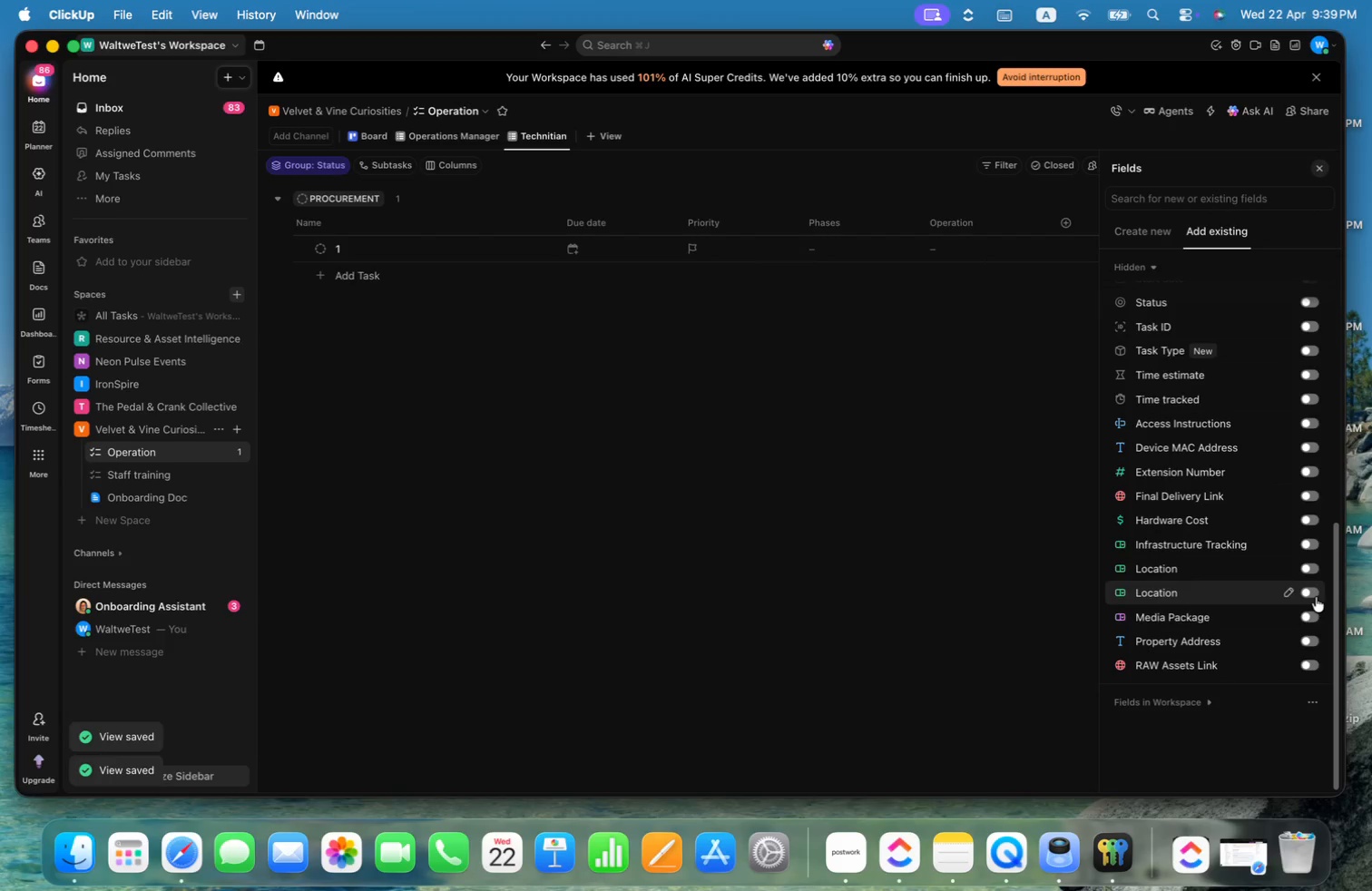 
left_click([1315, 595])
 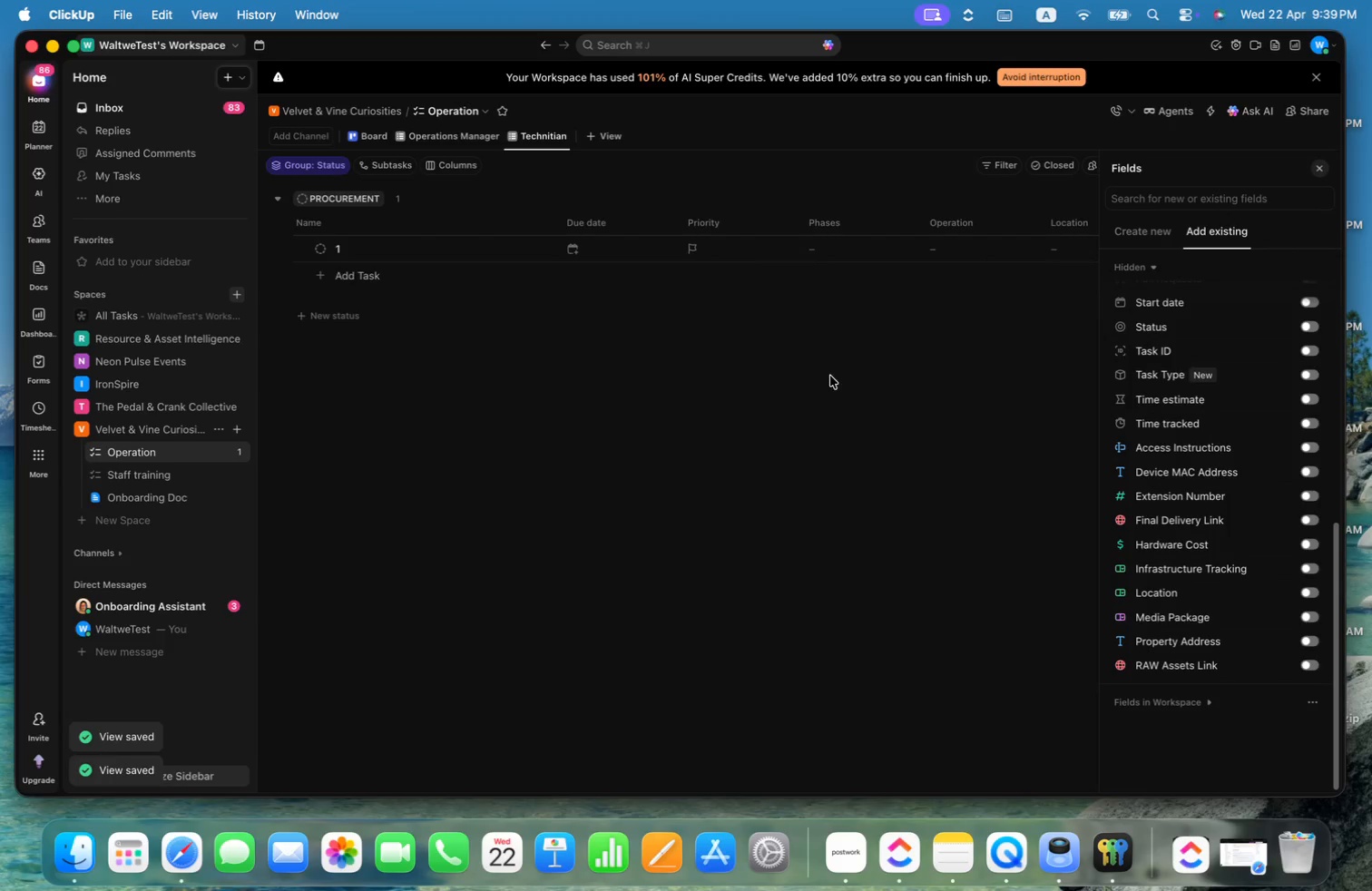 
left_click([856, 338])
 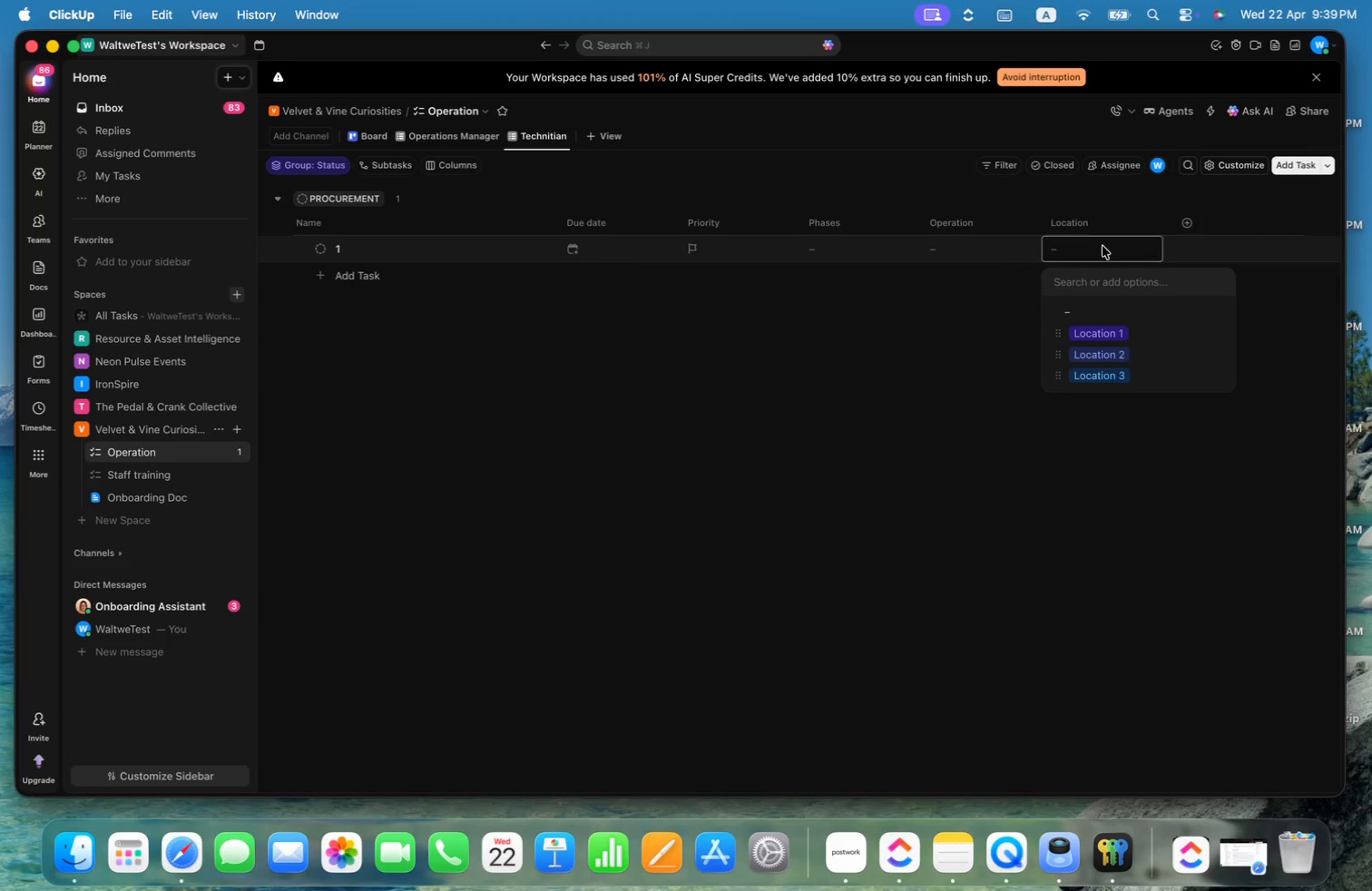 
left_click([965, 346])
 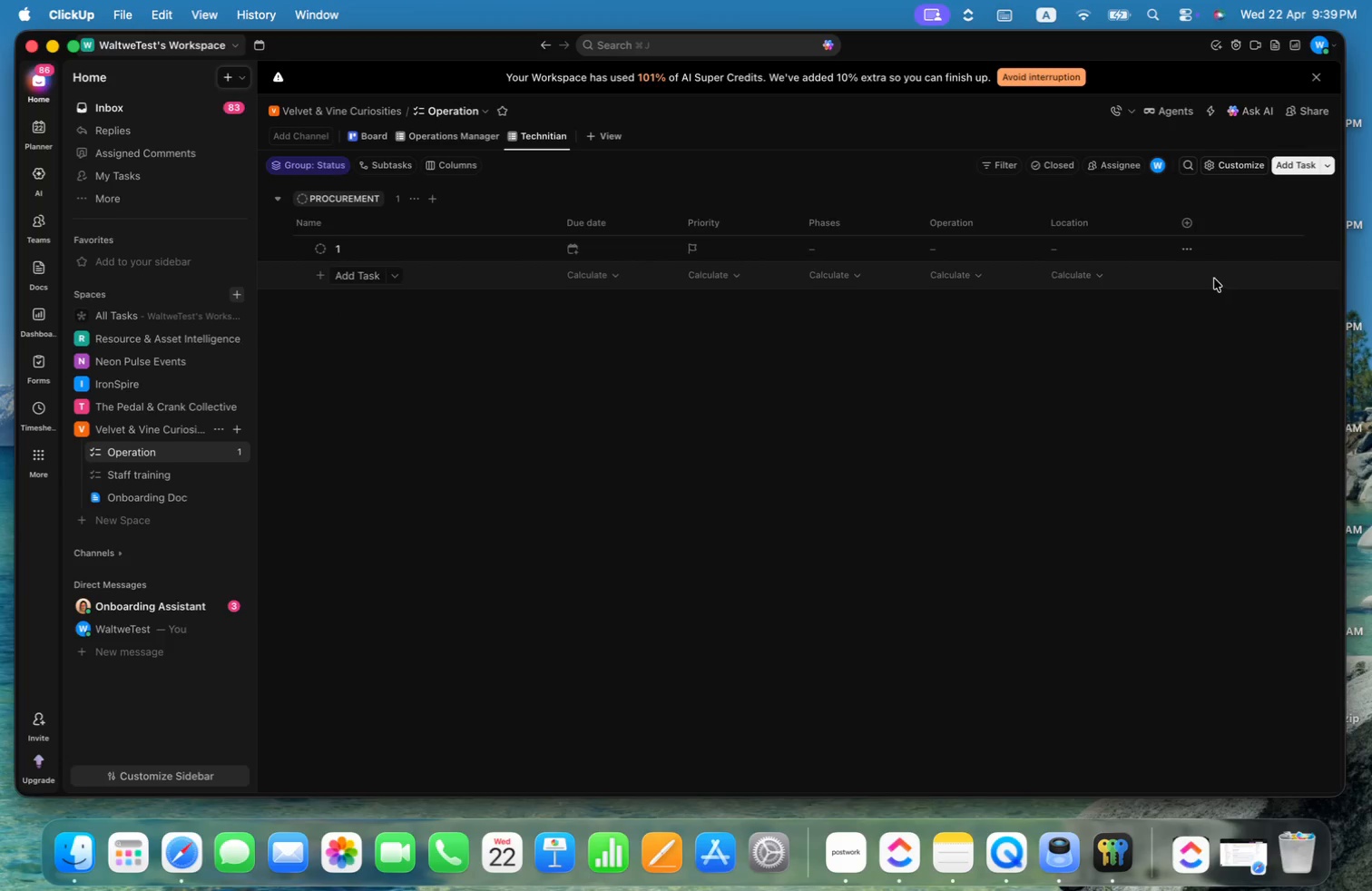 
left_click([1189, 224])
 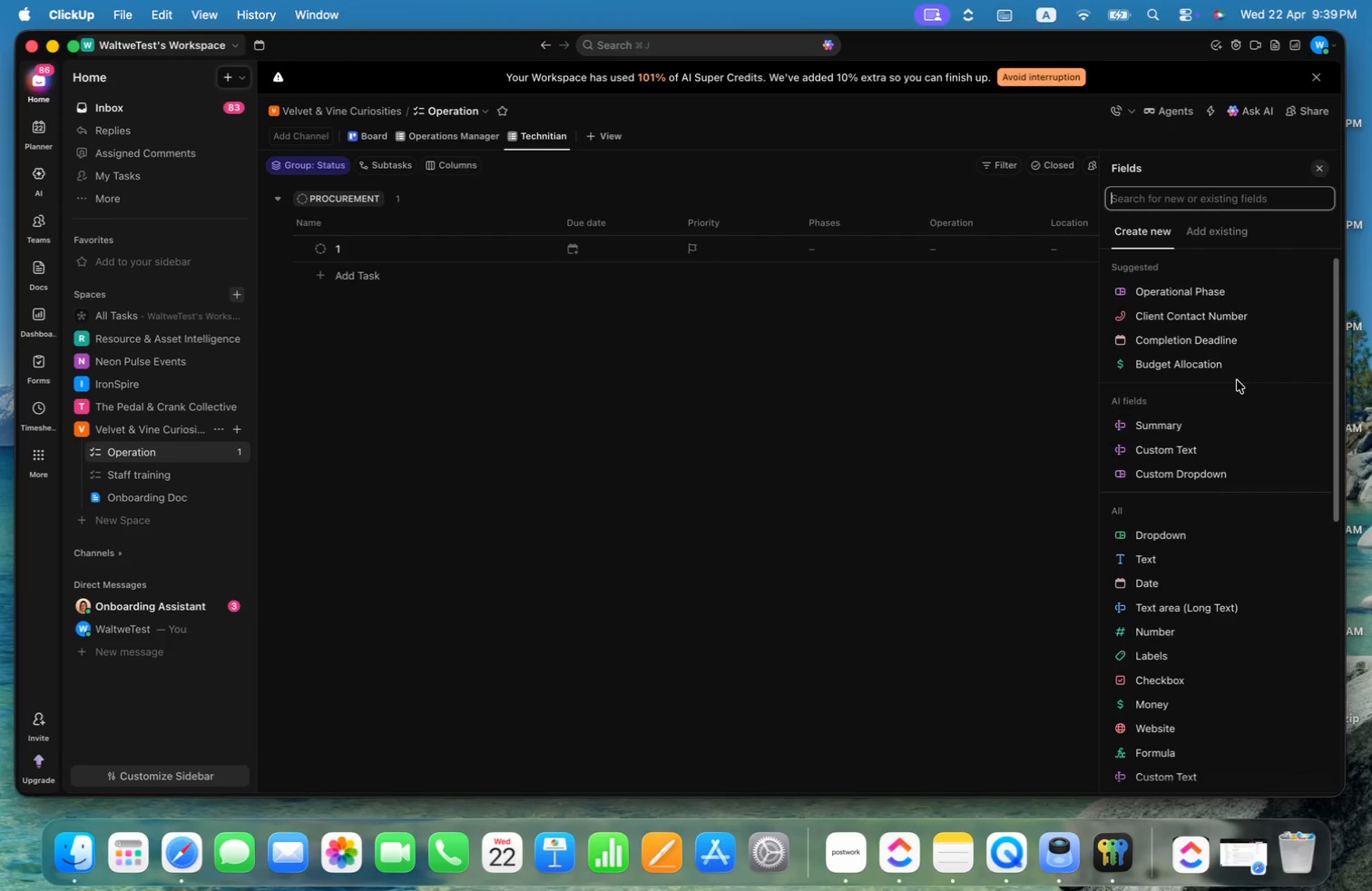 
left_click([1243, 231])
 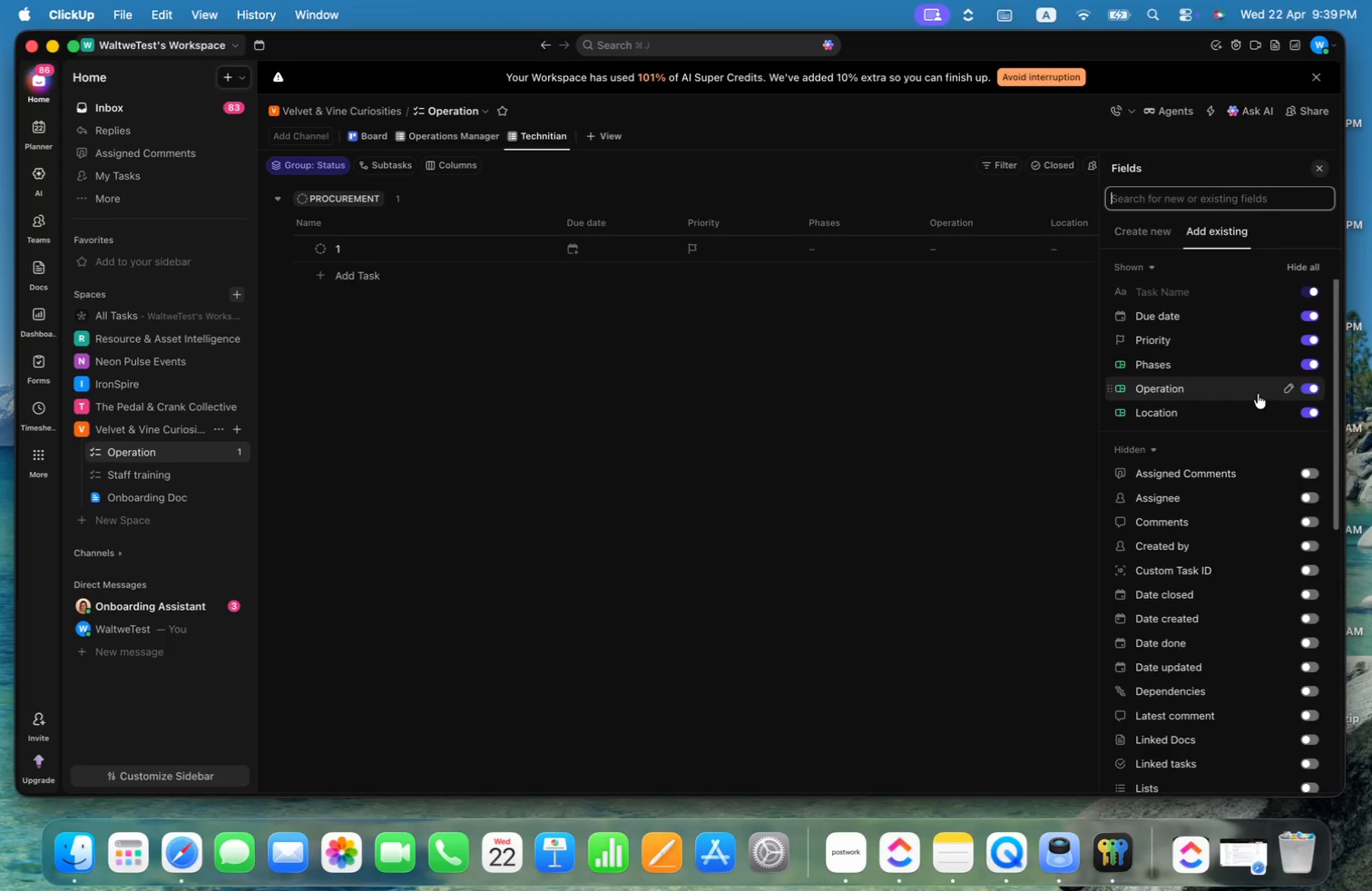 
scroll: coordinate [1259, 412], scroll_direction: down, amount: 32.0
 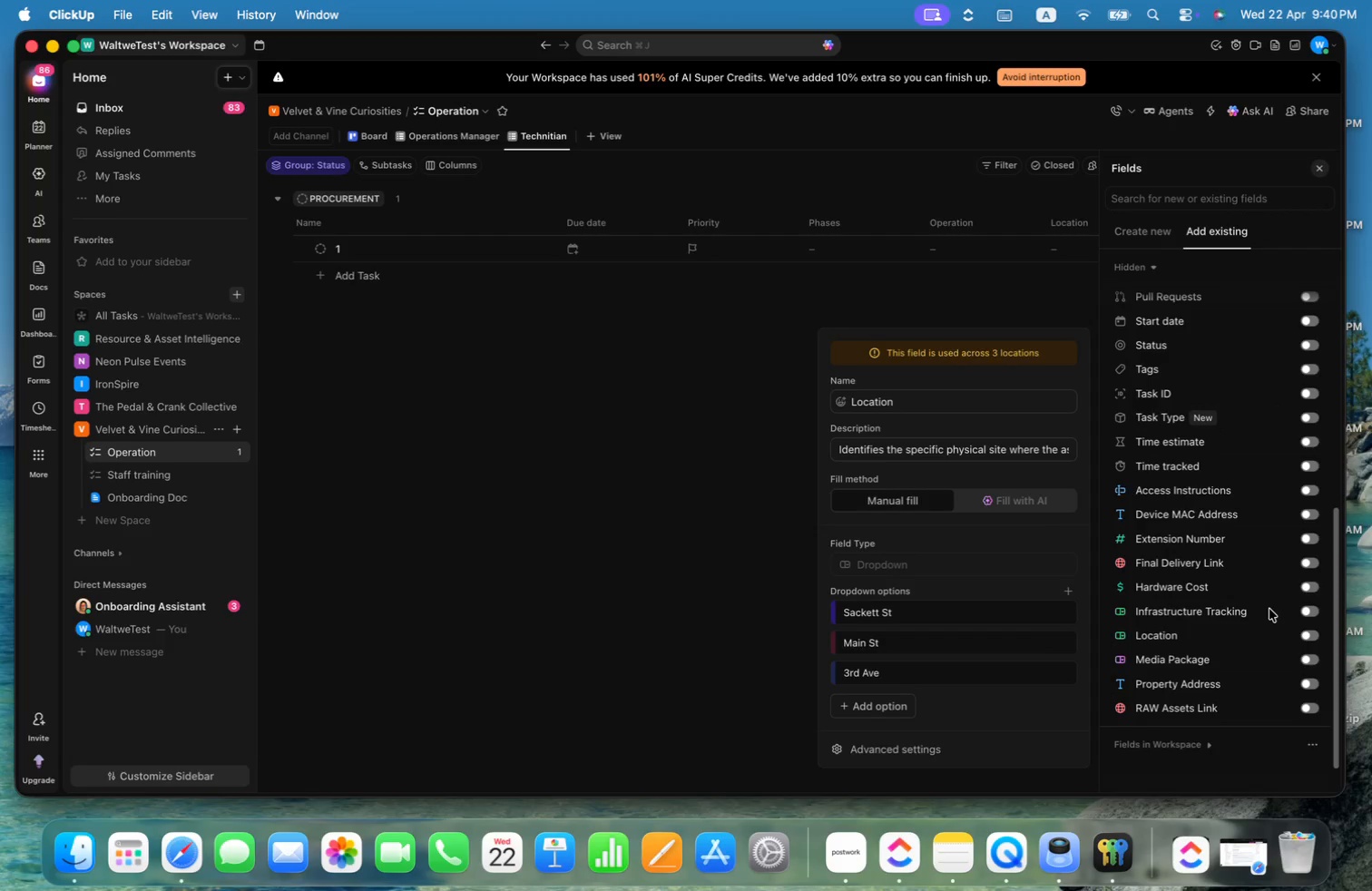 
wait(7.05)
 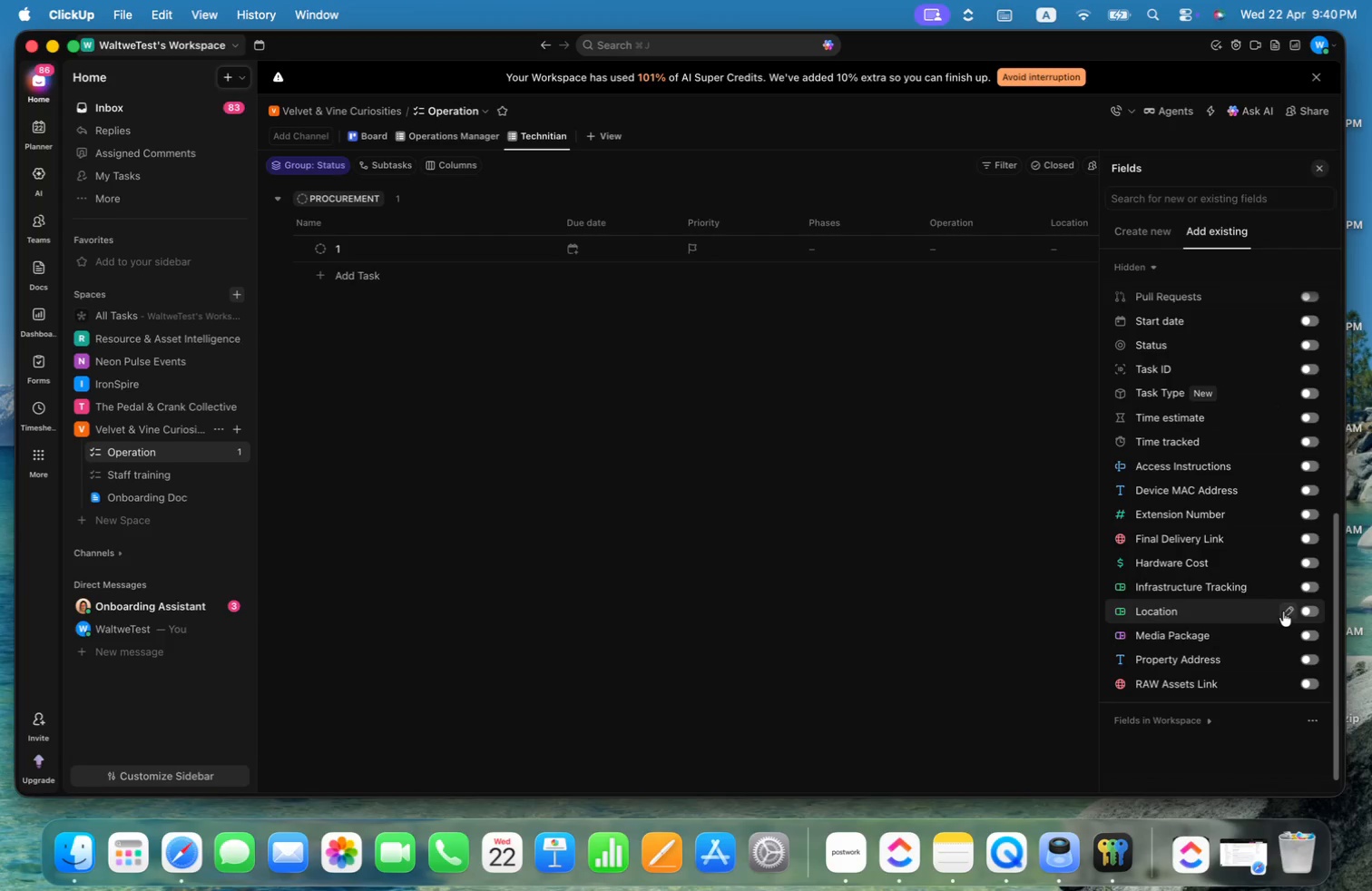 
key(Escape)
 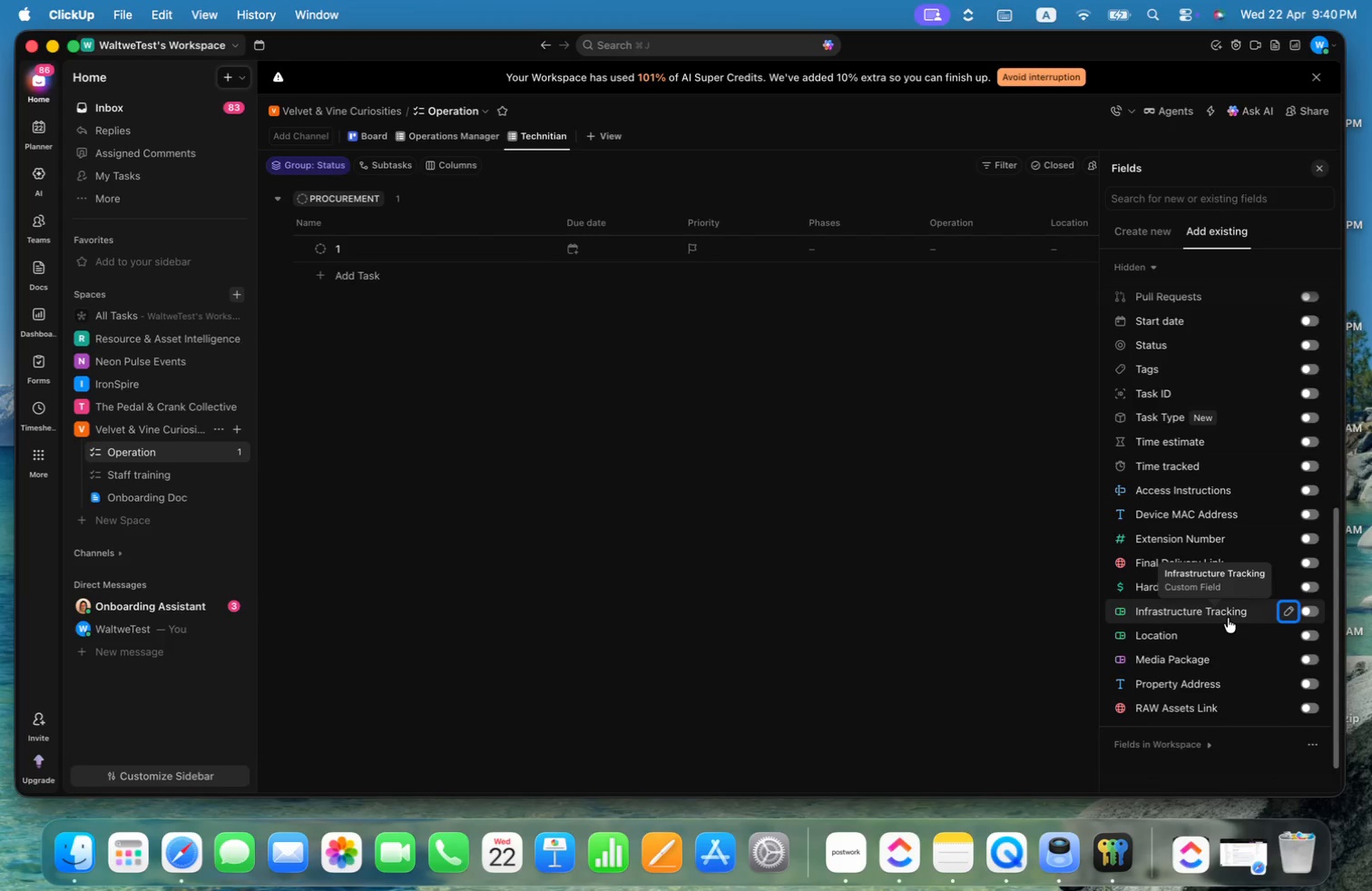 
wait(8.34)
 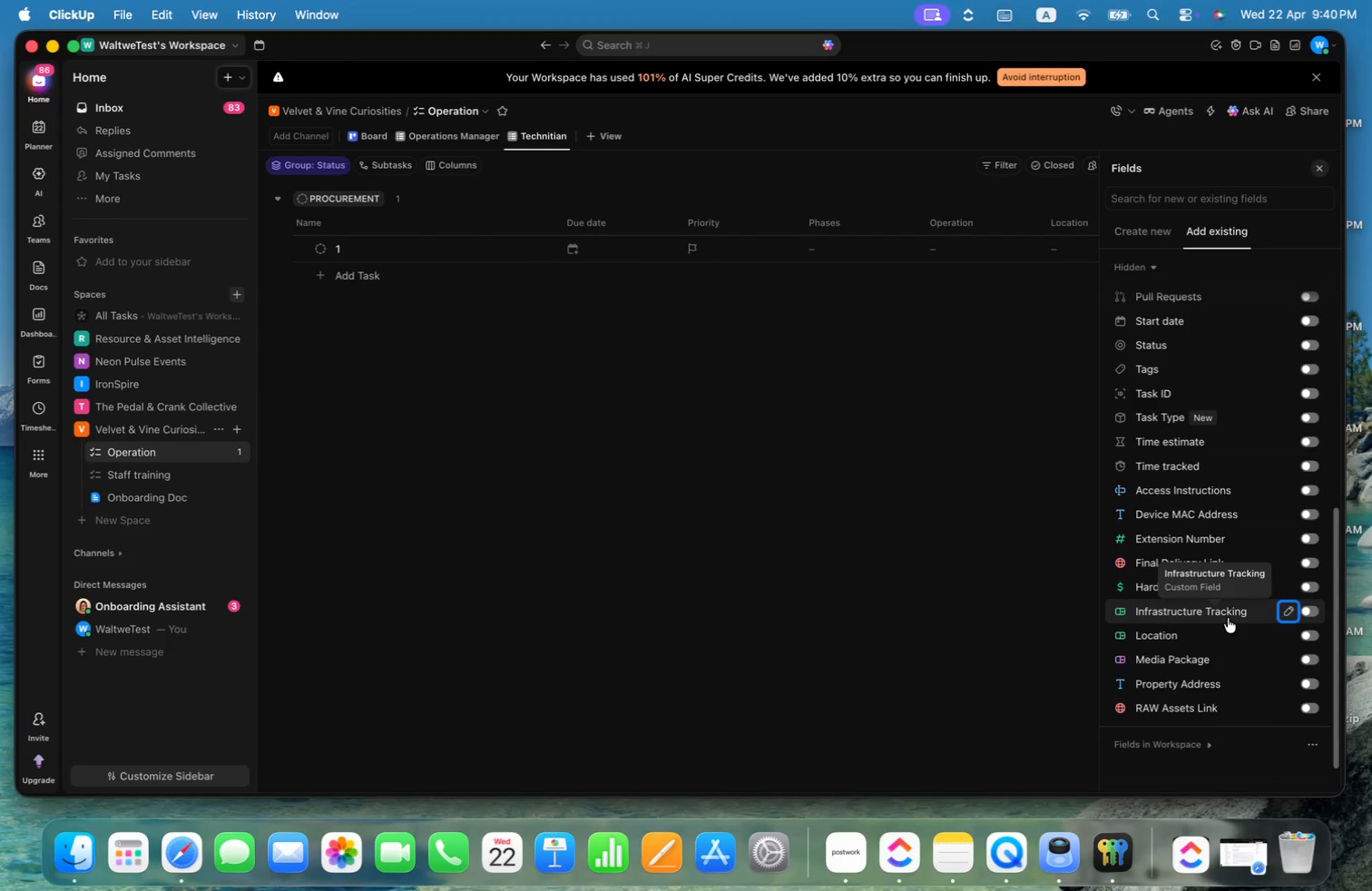 
left_click([1314, 586])
 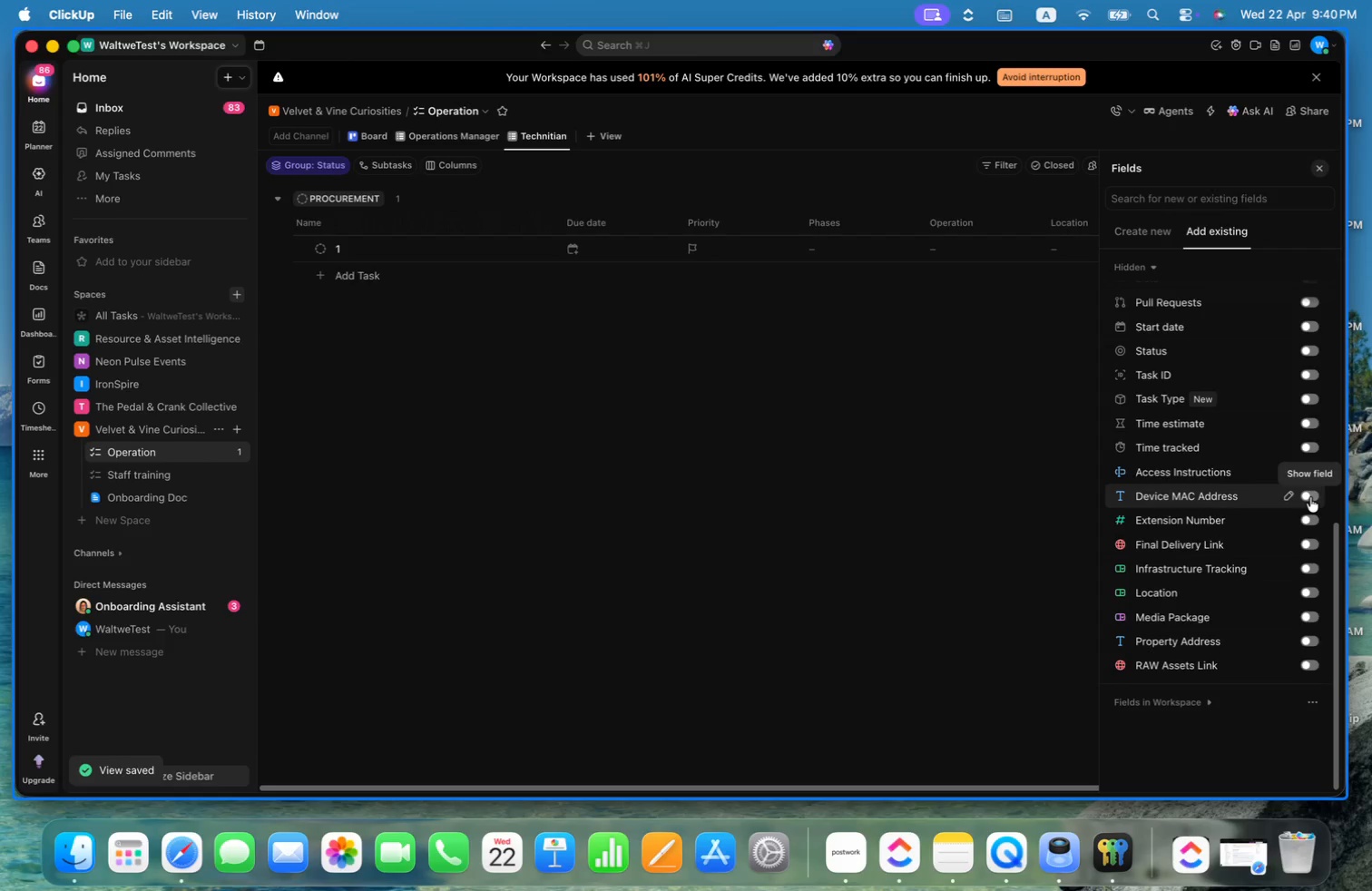 
wait(6.59)
 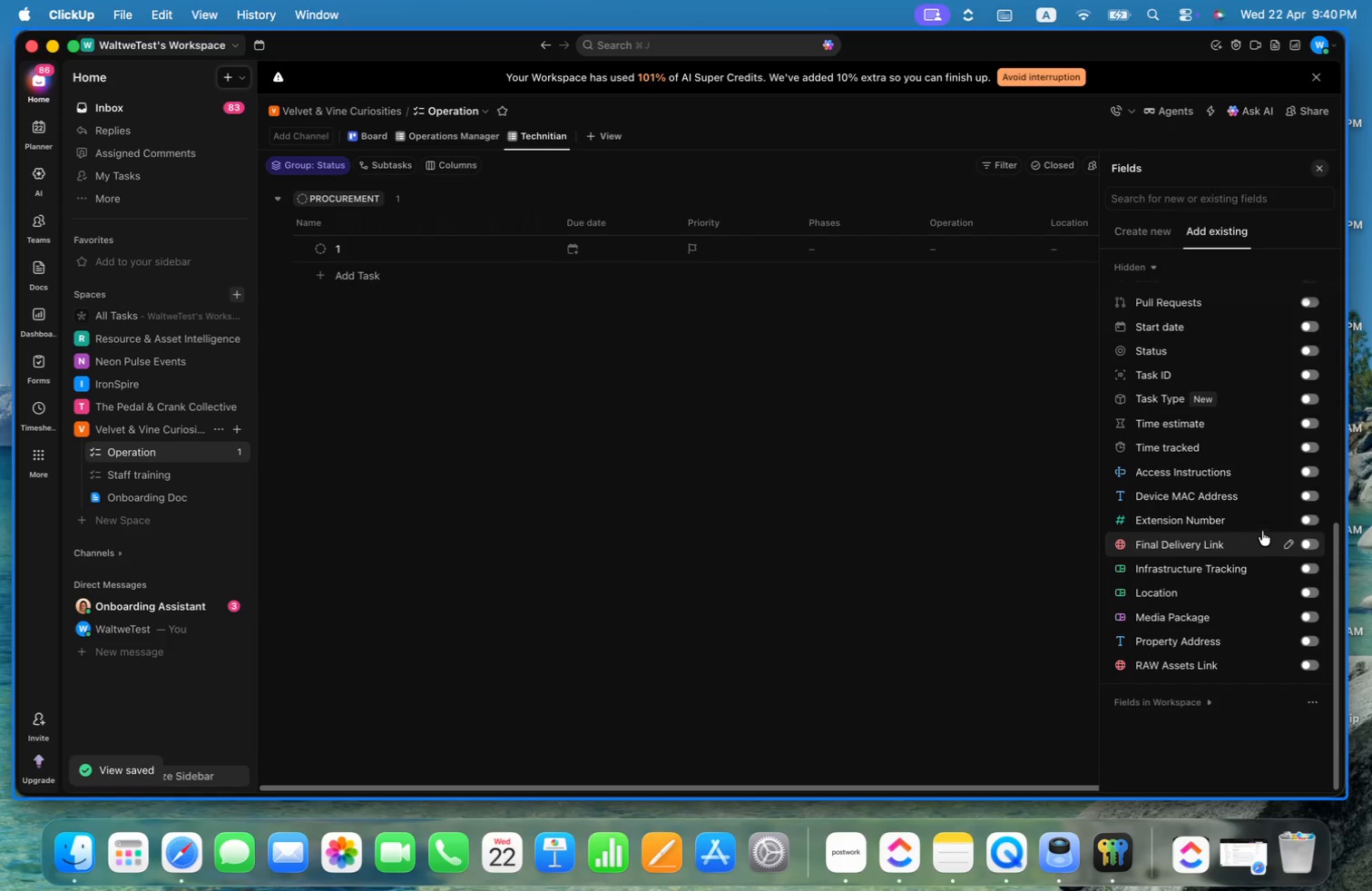 
left_click([1310, 497])
 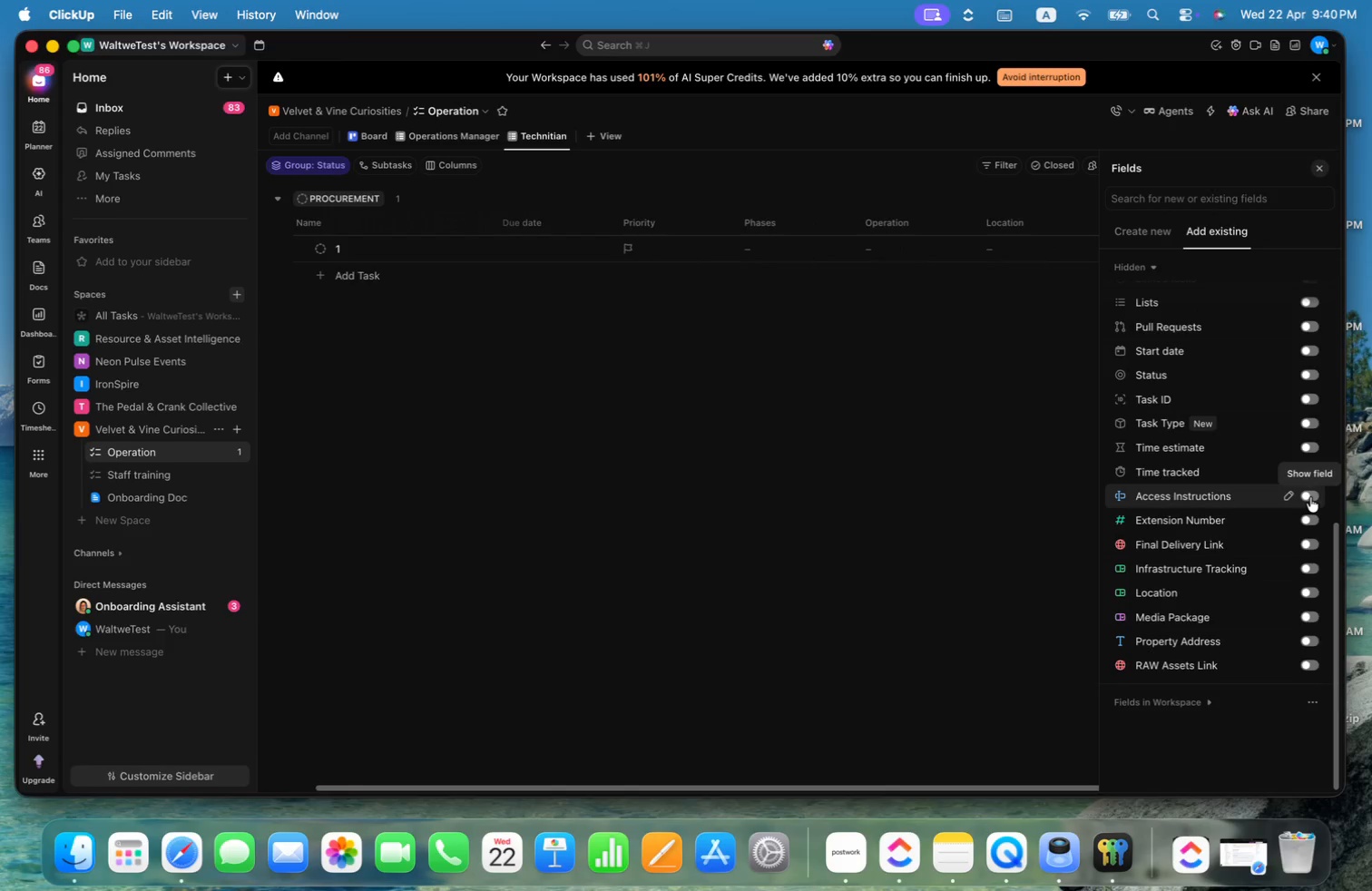 
key(Meta+CommandLeft)
 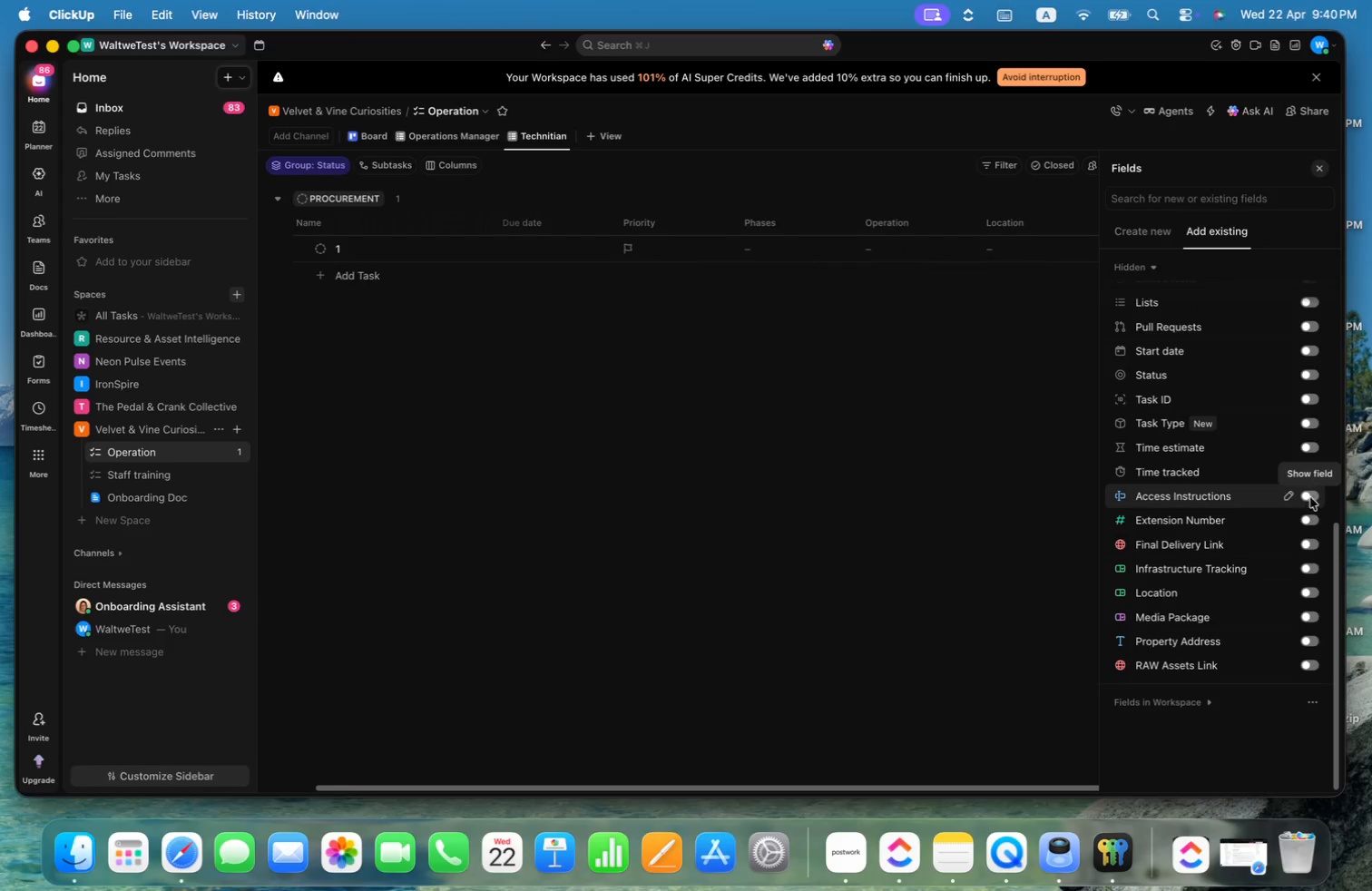 
key(Meta+Tab)